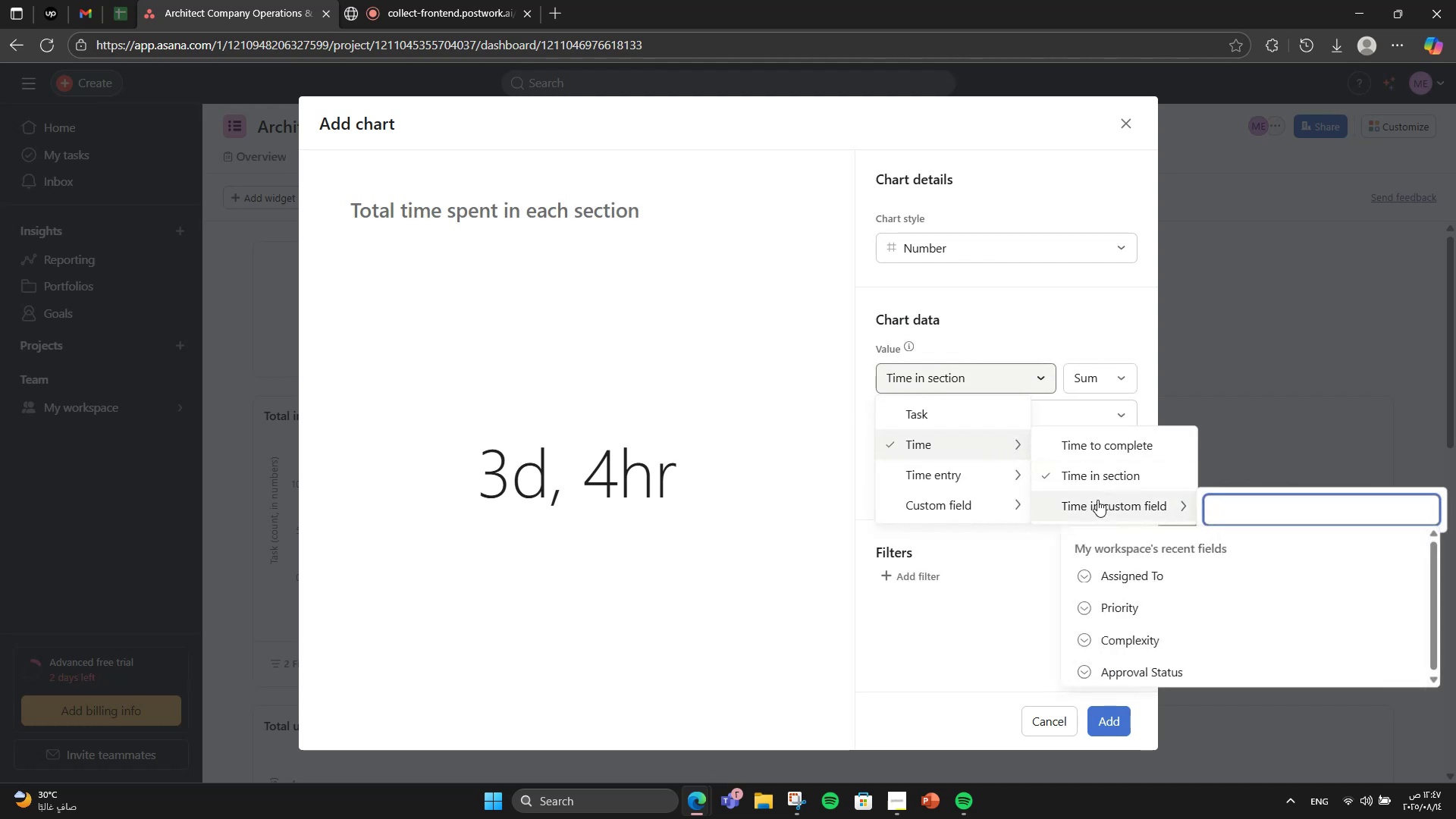 
scroll: coordinate [1134, 648], scroll_direction: none, amount: 0.0
 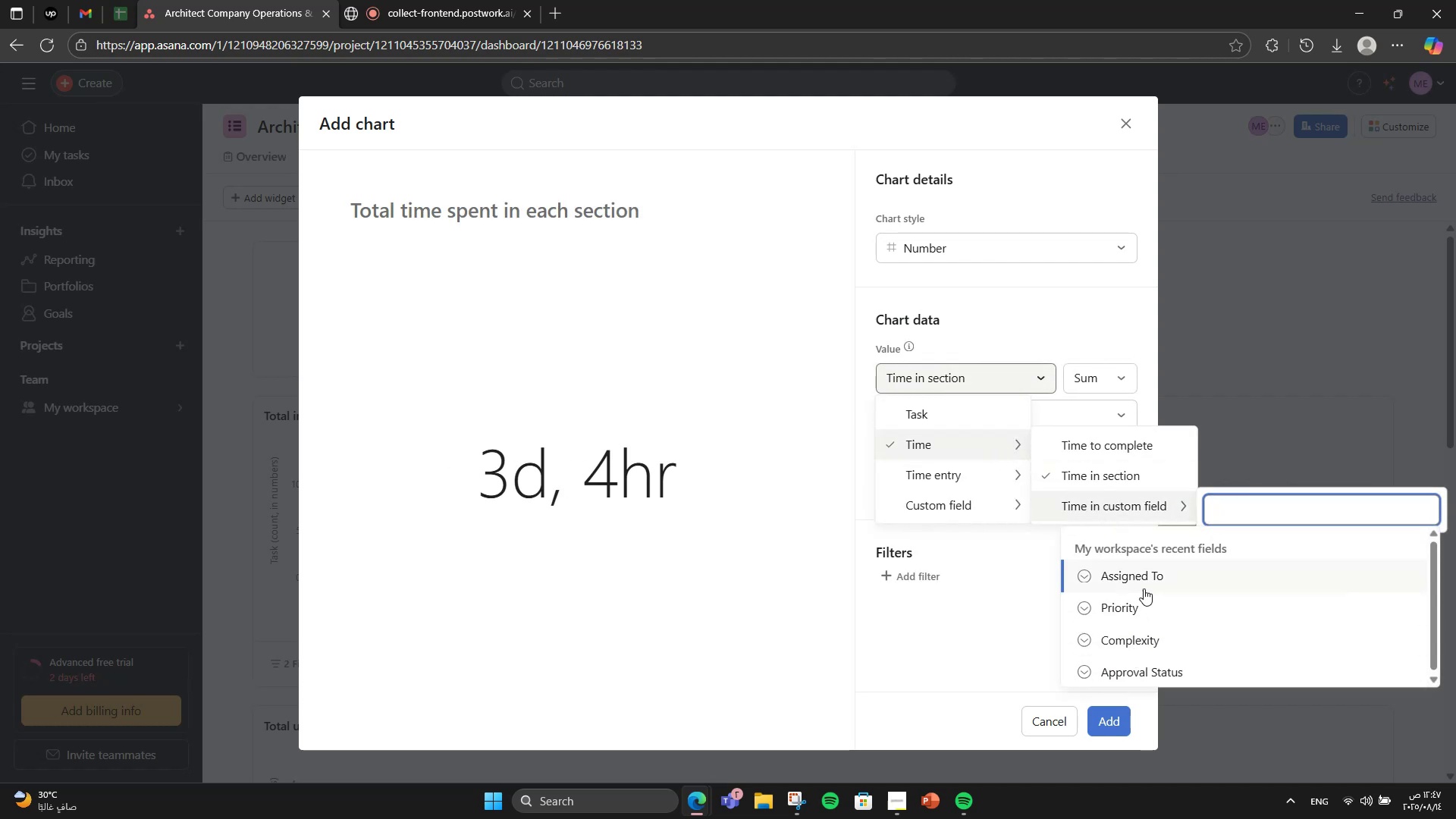 
left_click([1144, 584])
 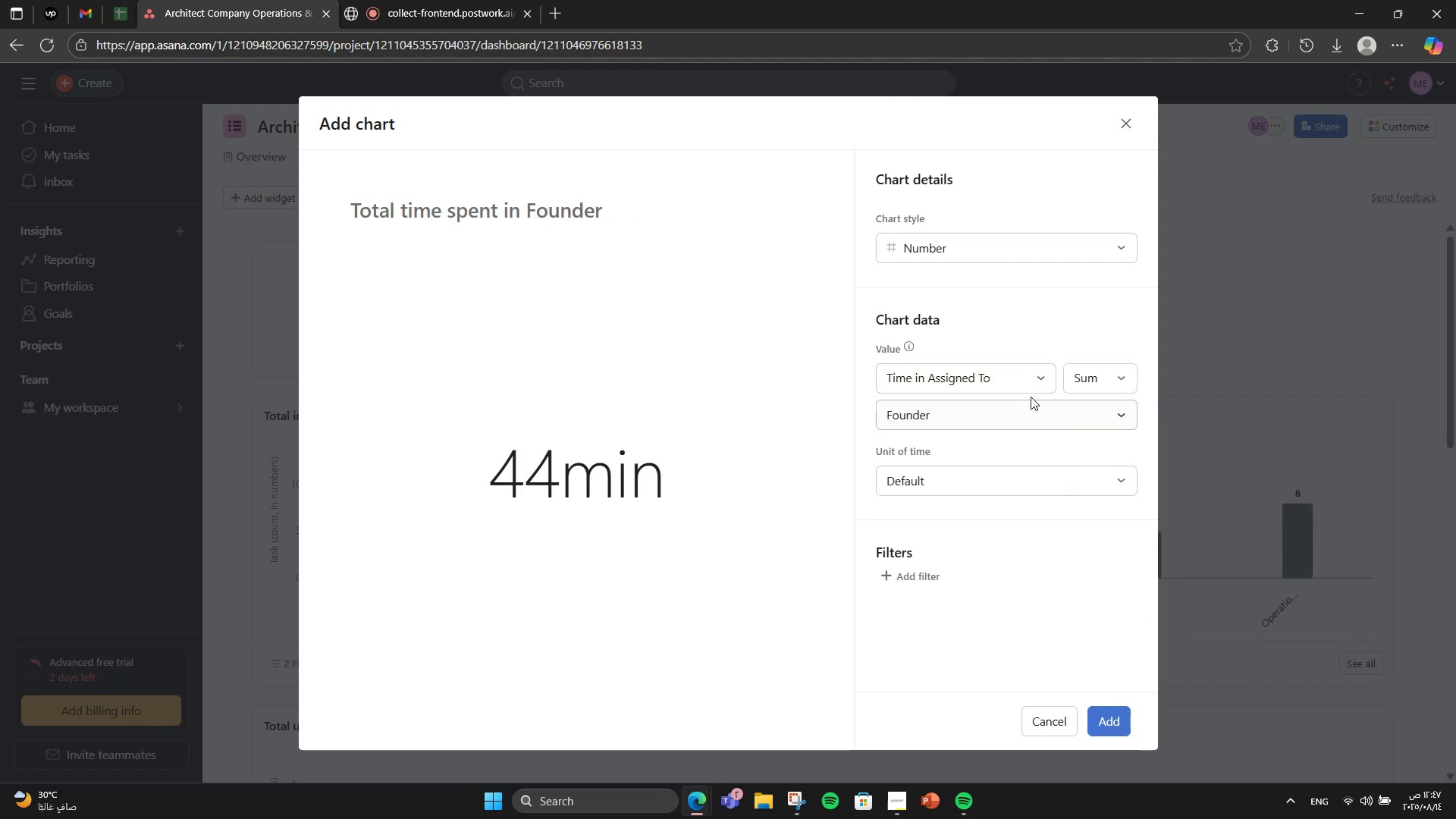 
left_click([1024, 415])
 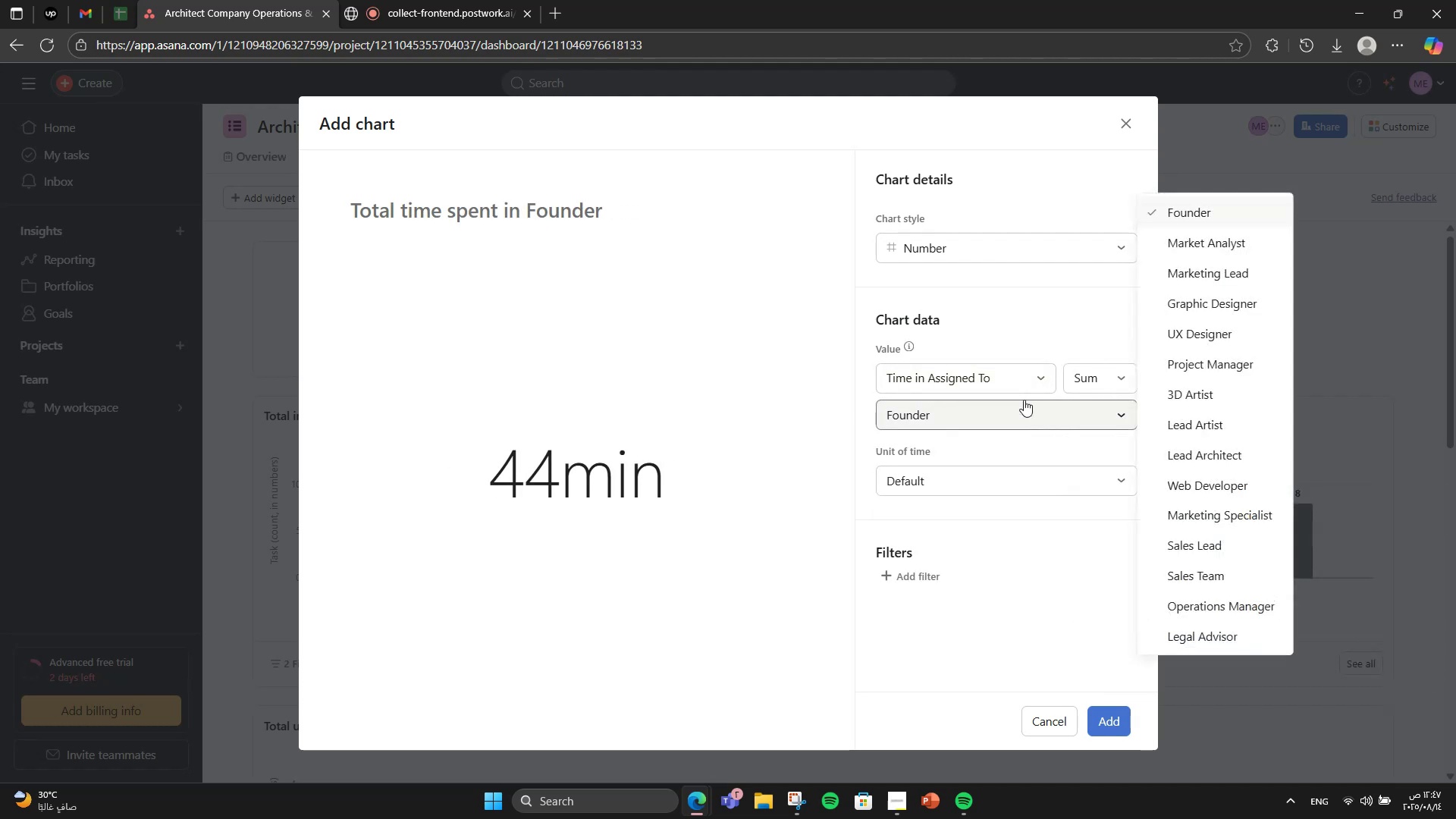 
left_click([1030, 325])
 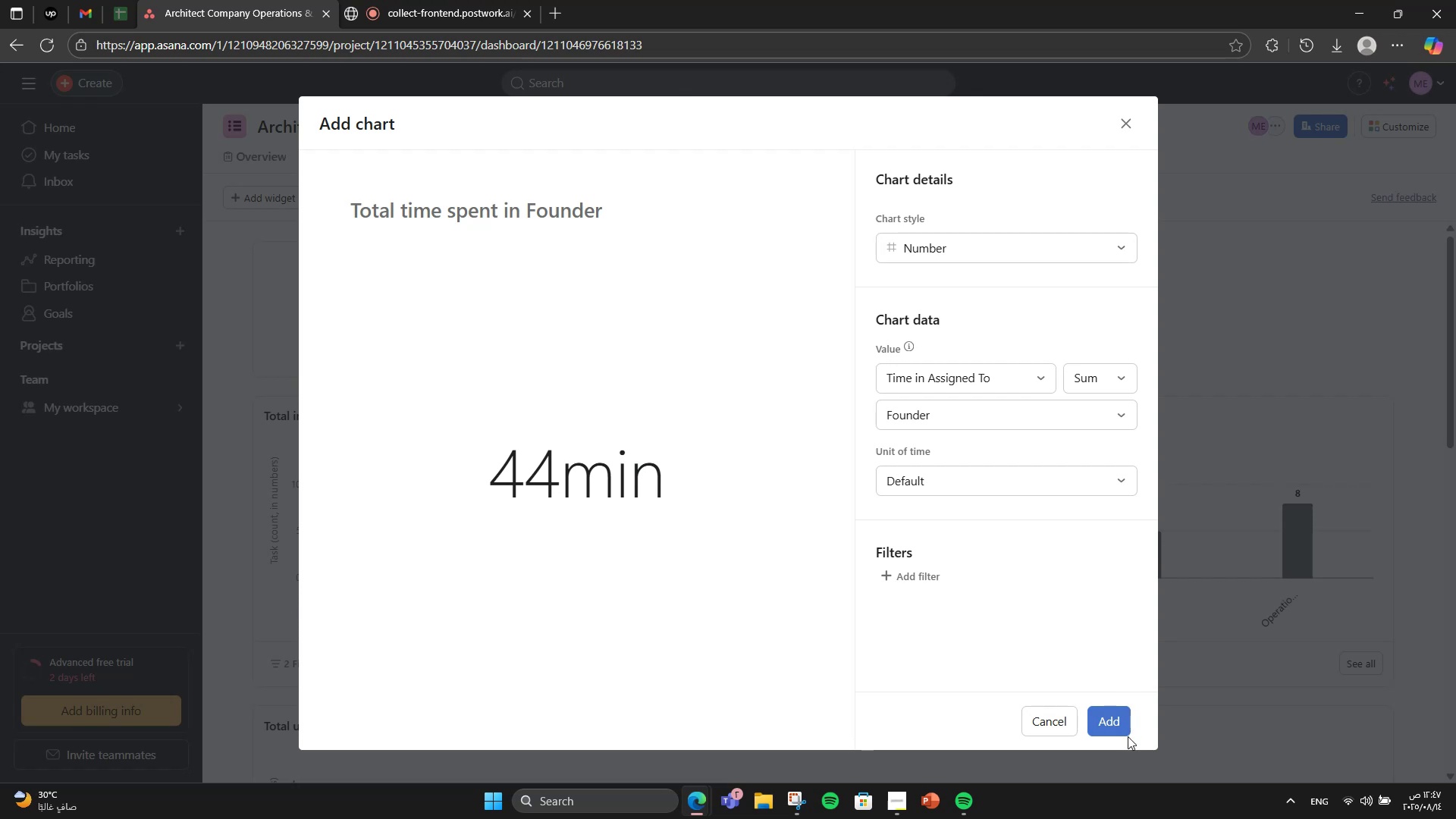 
double_click([1120, 728])
 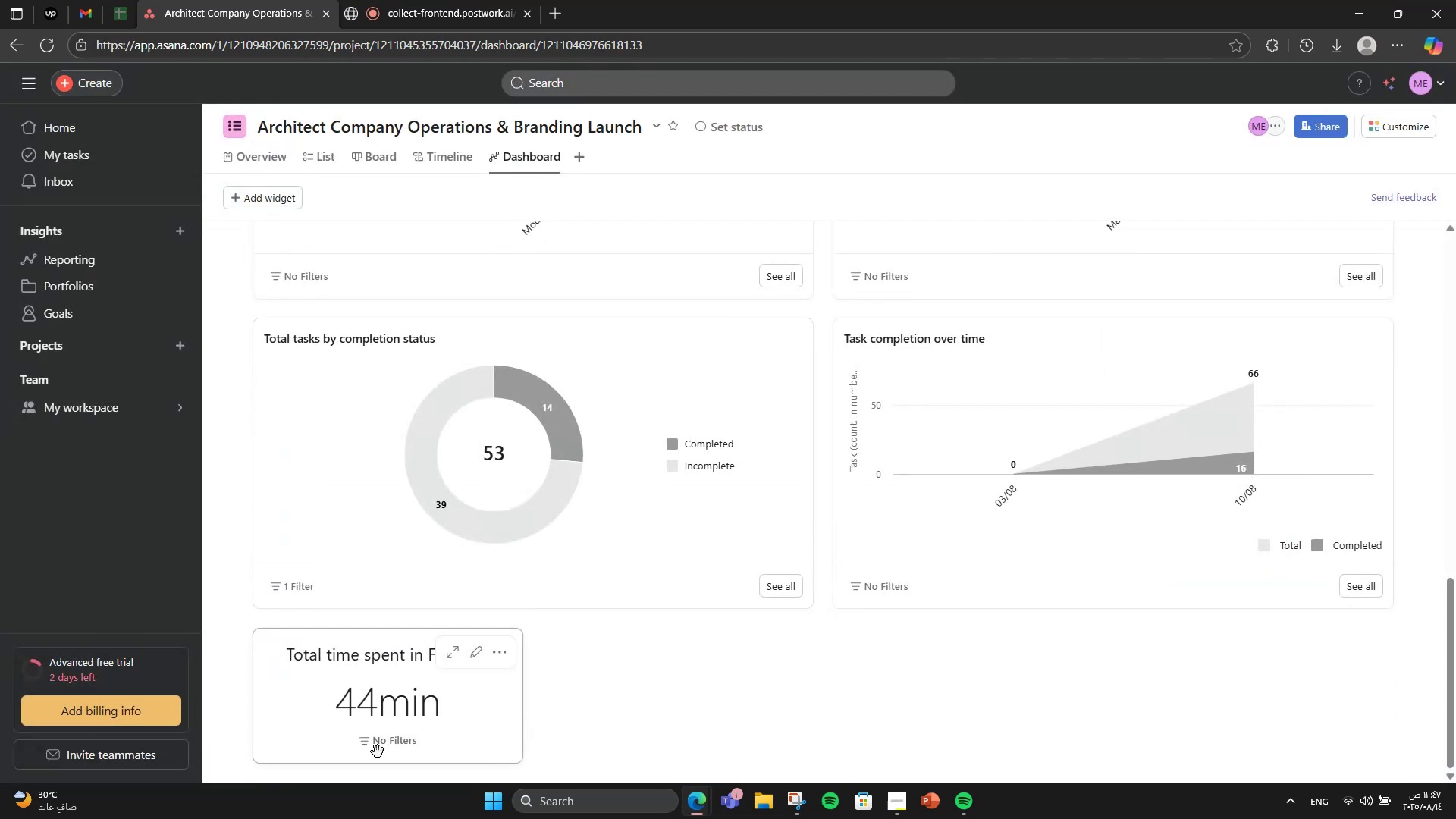 
left_click_drag(start_coordinate=[369, 661], to_coordinate=[999, 255])
 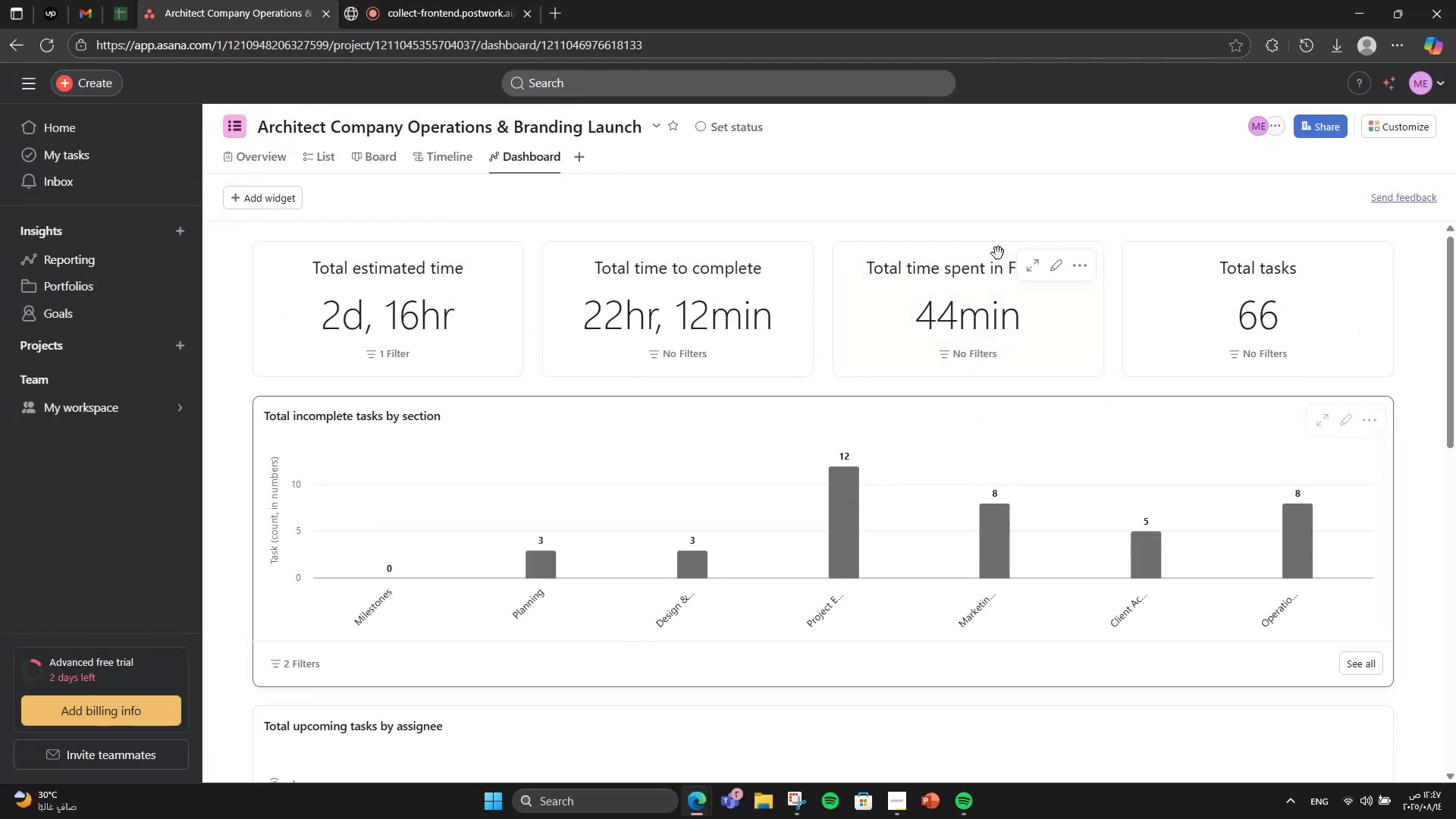 
left_click([1003, 234])
 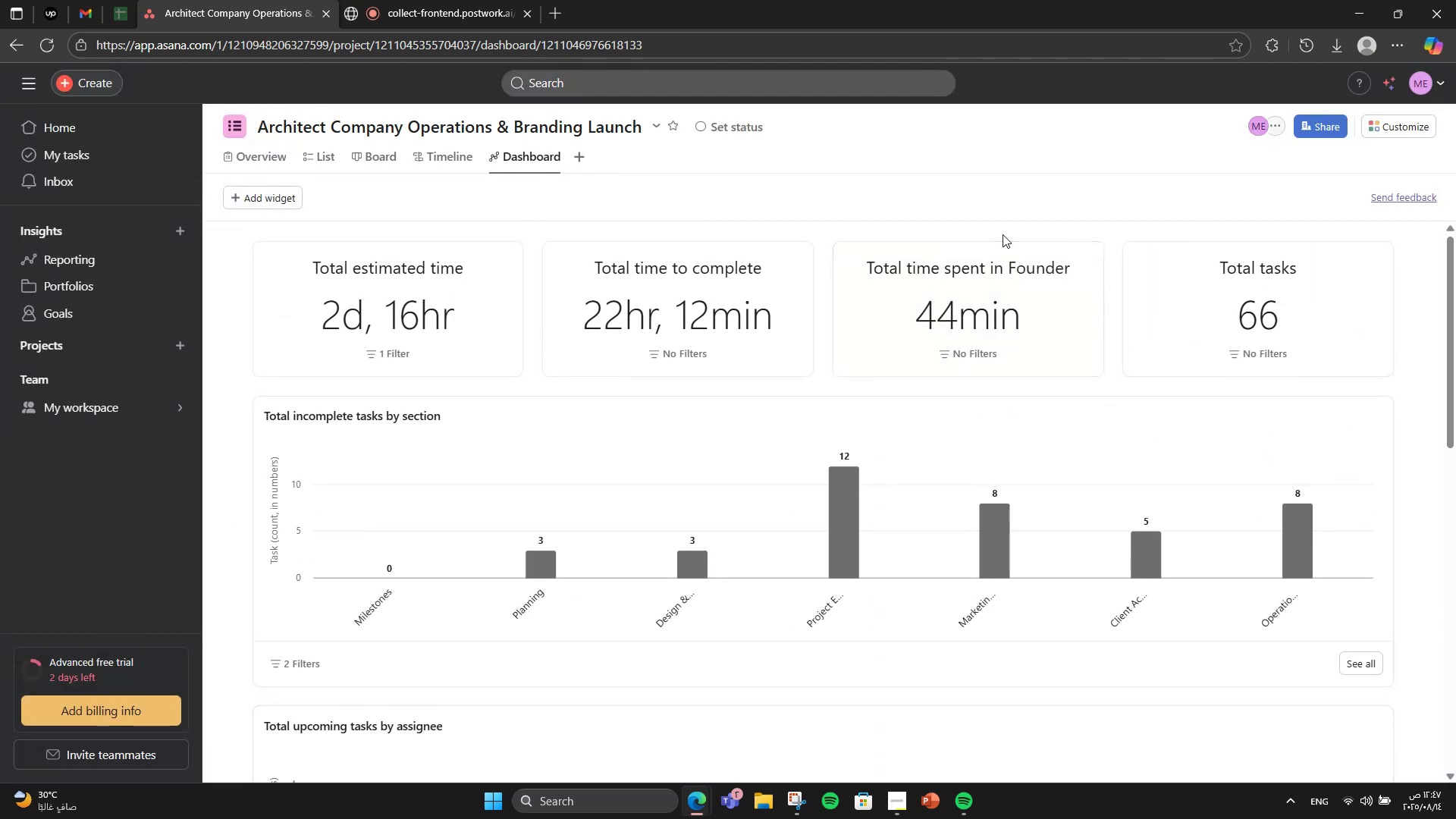 
scroll: coordinate [974, 281], scroll_direction: down, amount: 10.0
 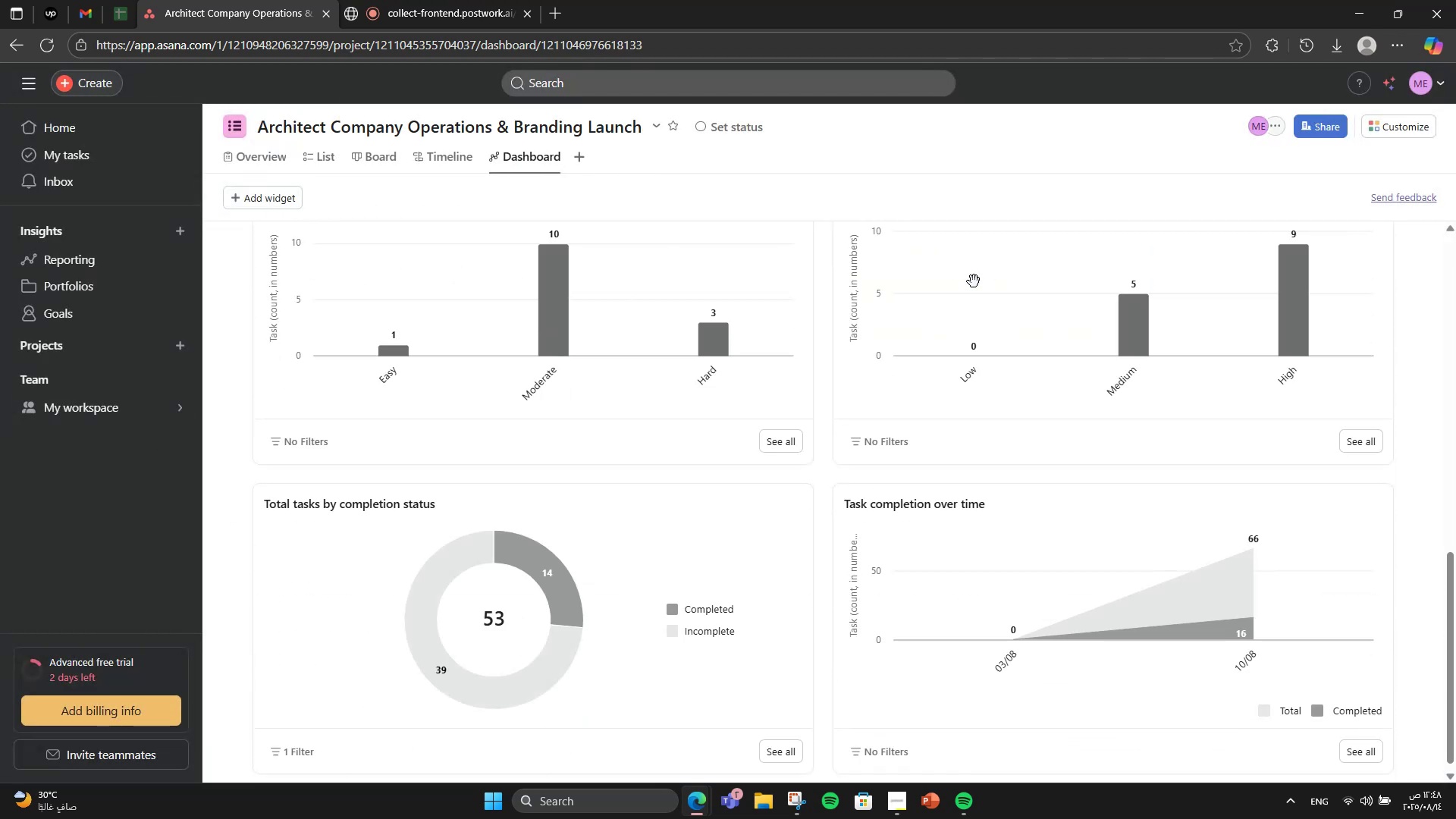 
scroll: coordinate [760, 372], scroll_direction: up, amount: 5.0
 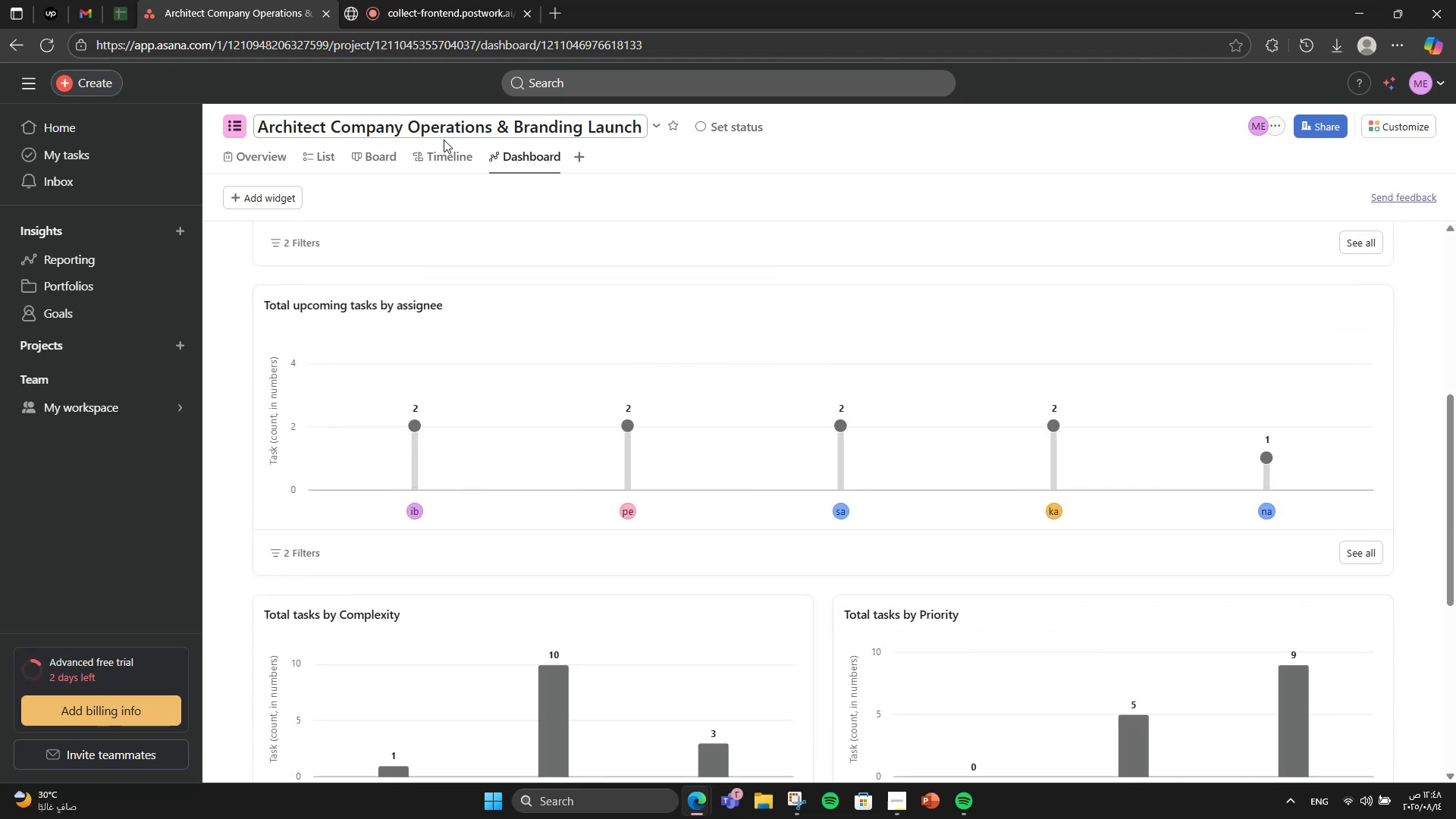 
double_click([444, 145])
 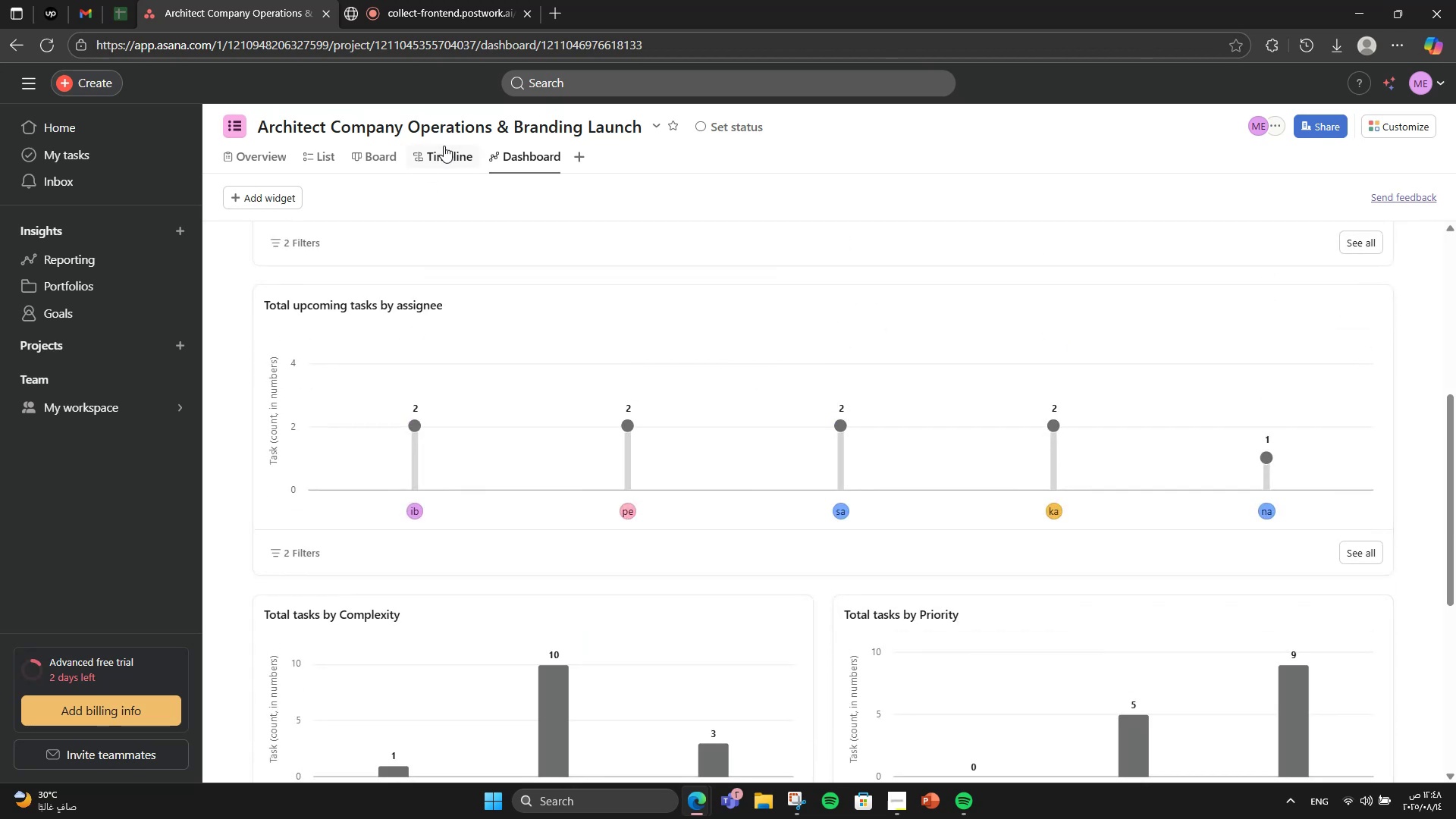 
left_click([441, 152])
 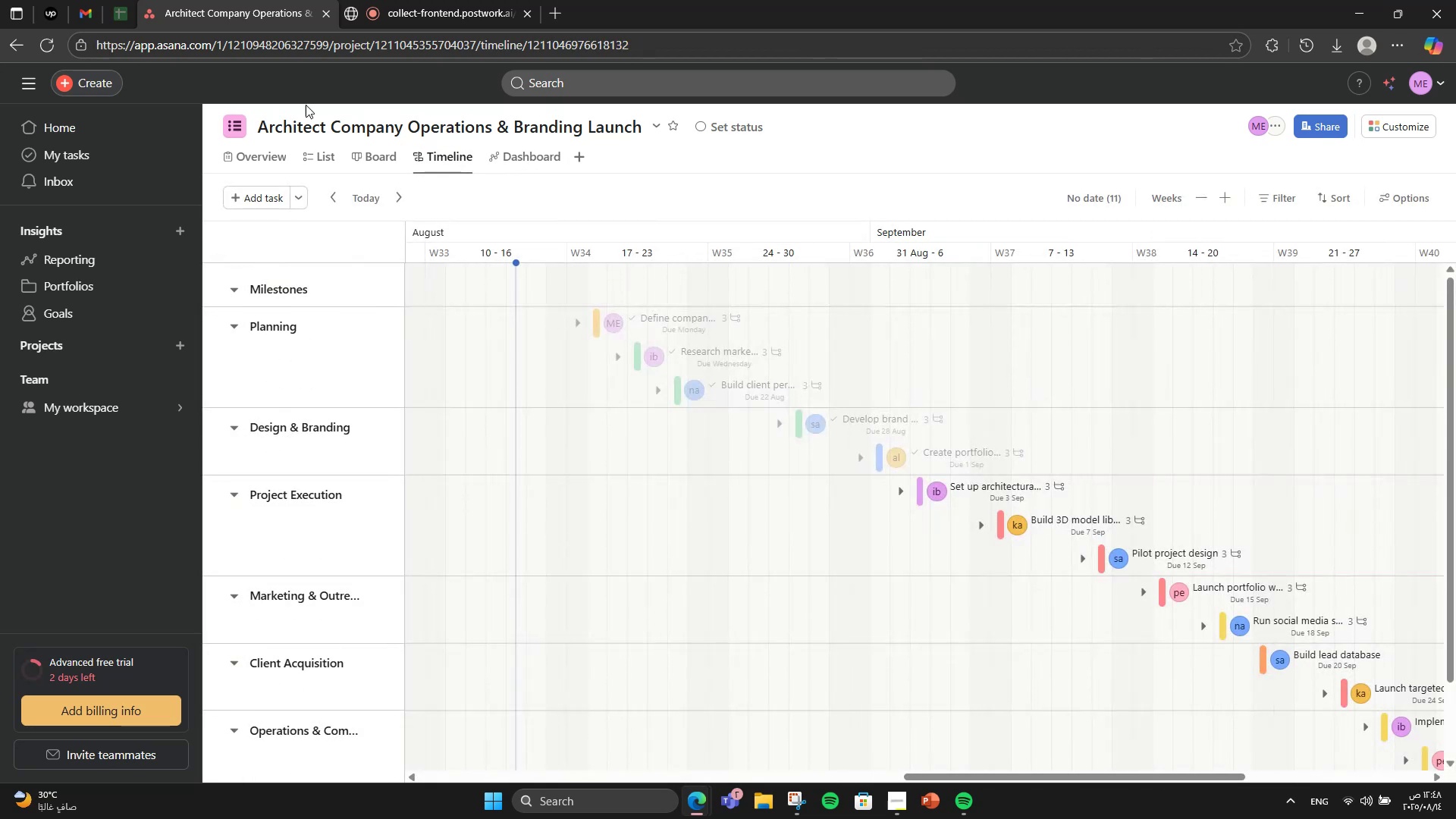 
left_click([370, 165])
 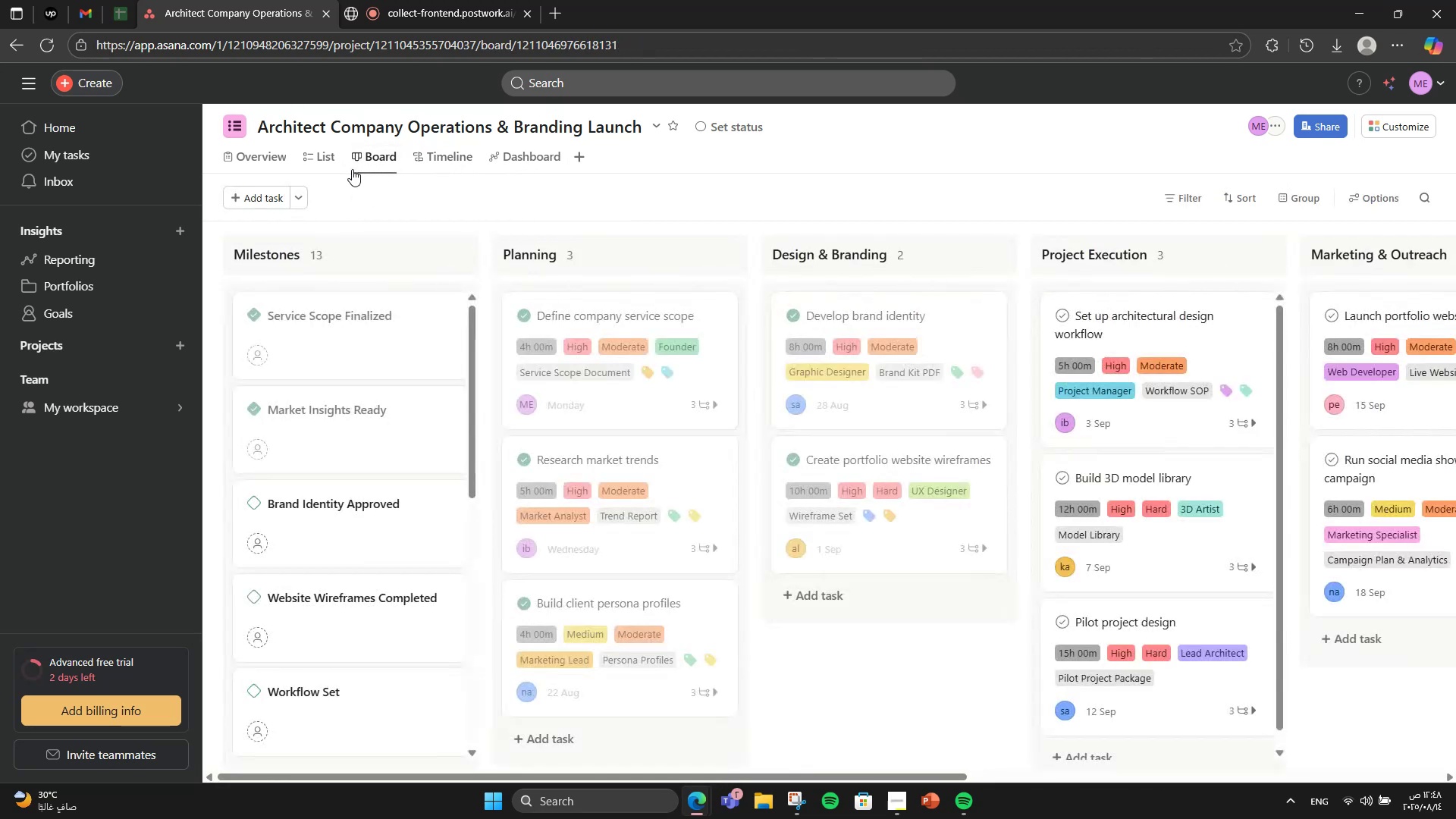 
left_click([287, 162])
 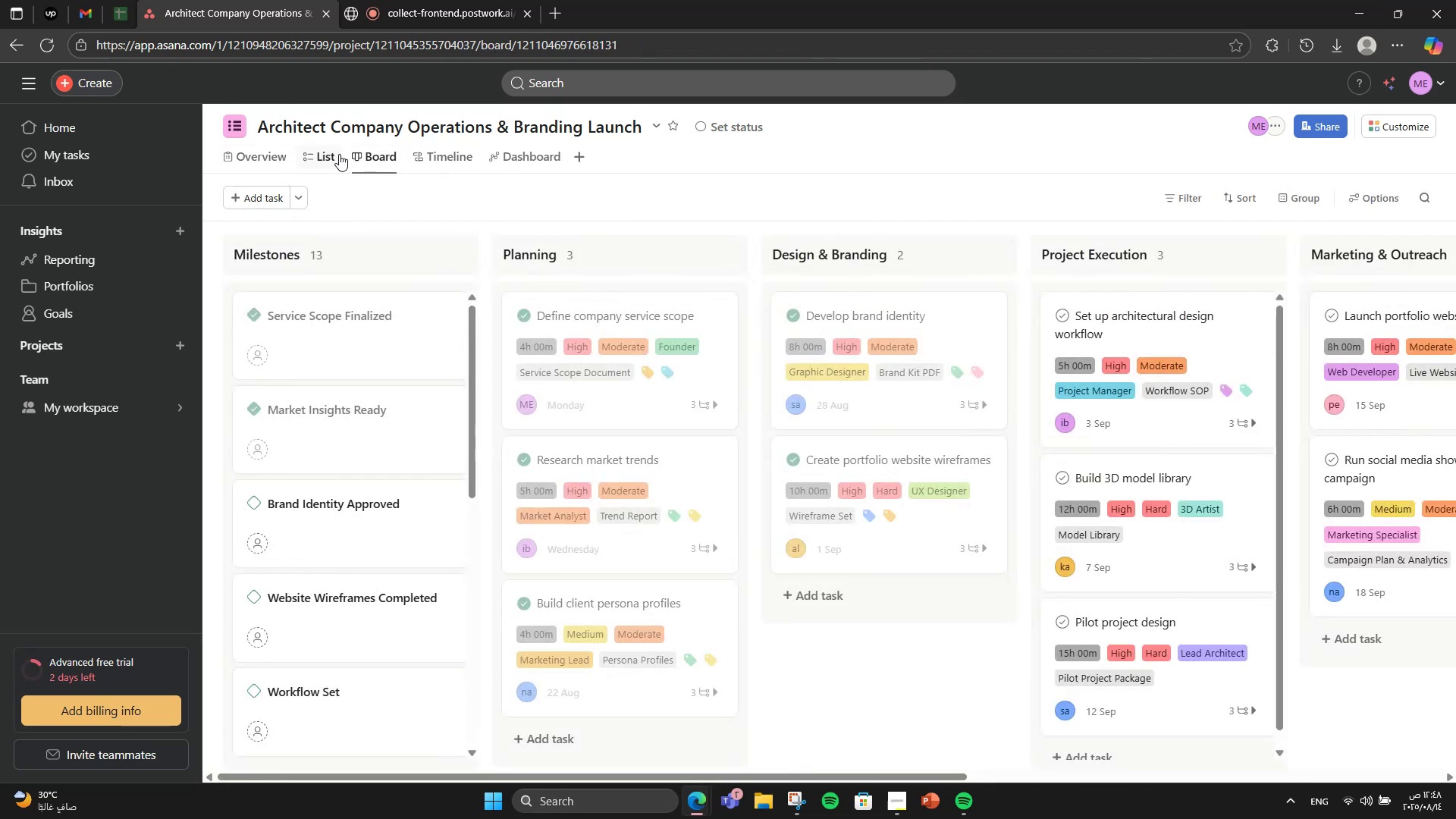 
left_click([310, 155])
 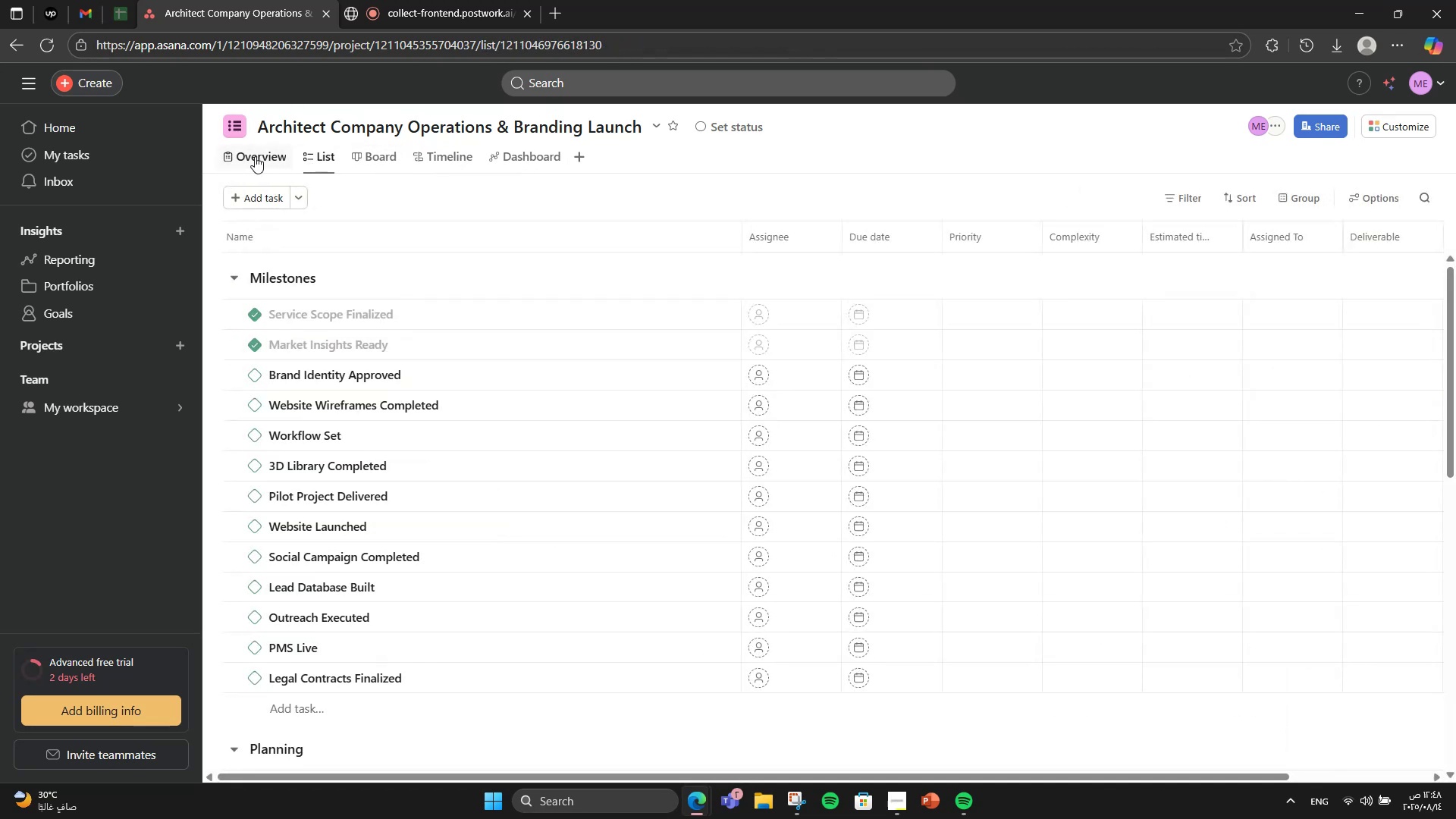 
scroll: coordinate [431, 274], scroll_direction: down, amount: 16.0
 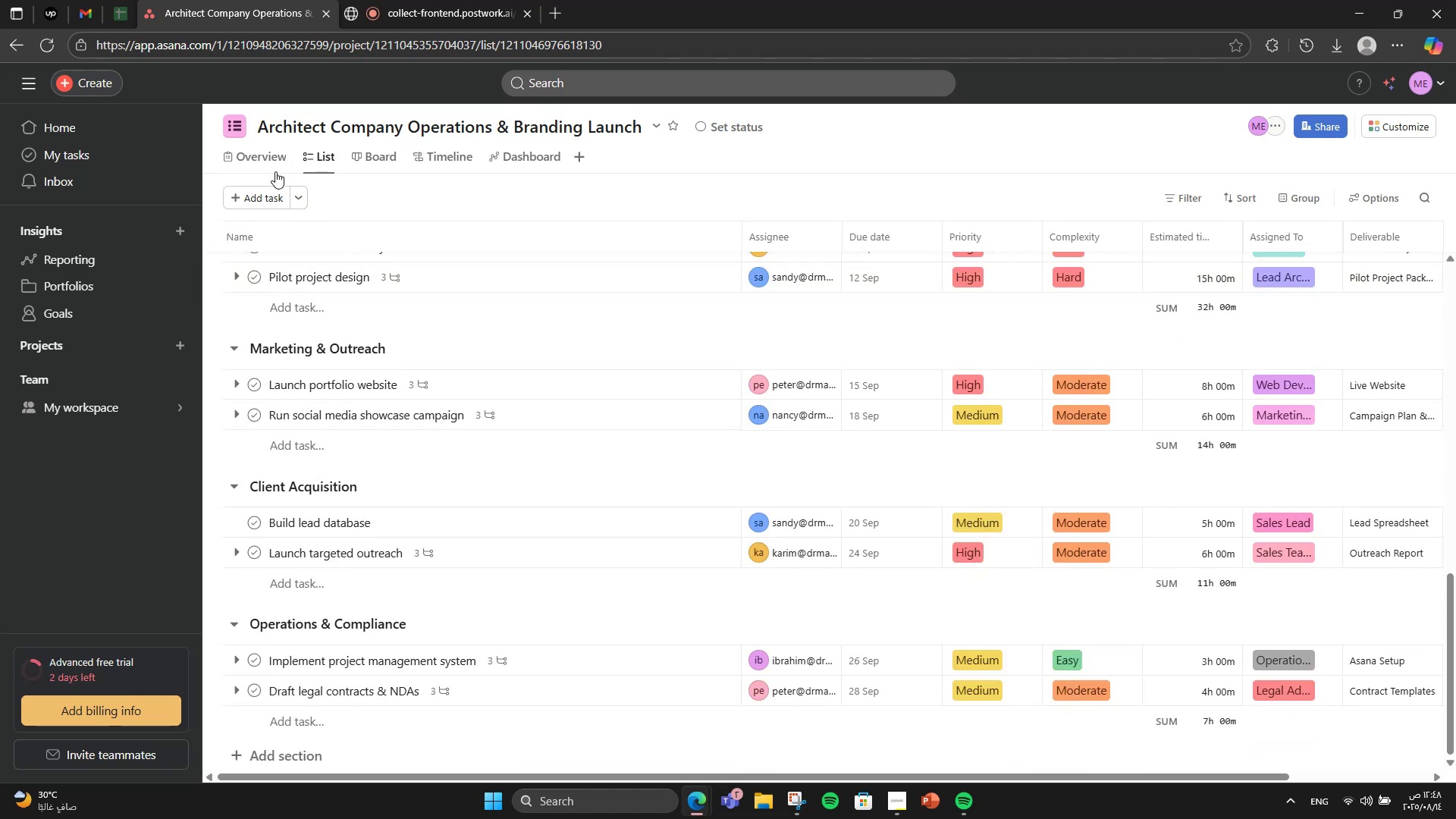 
double_click([271, 168])
 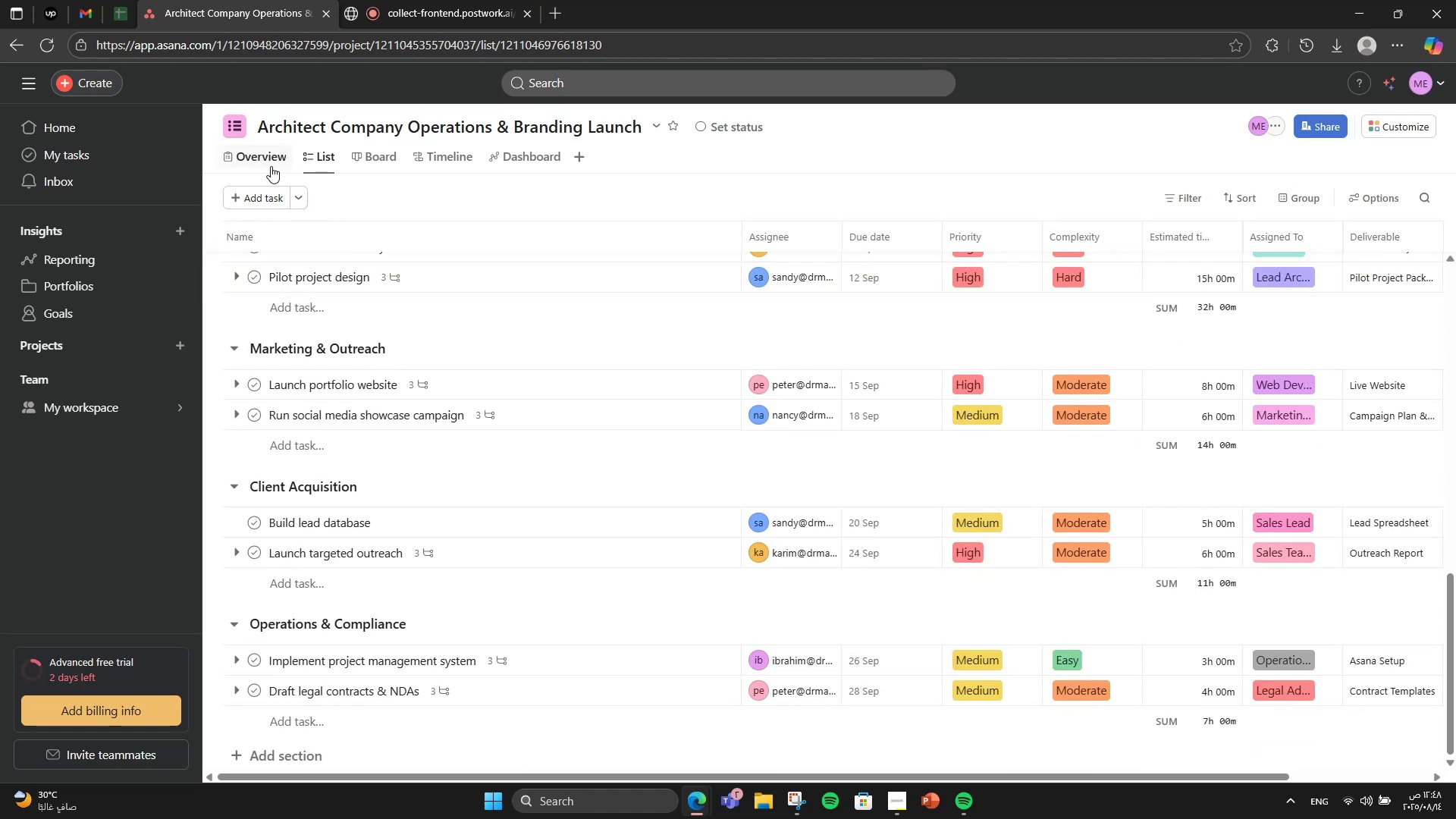 